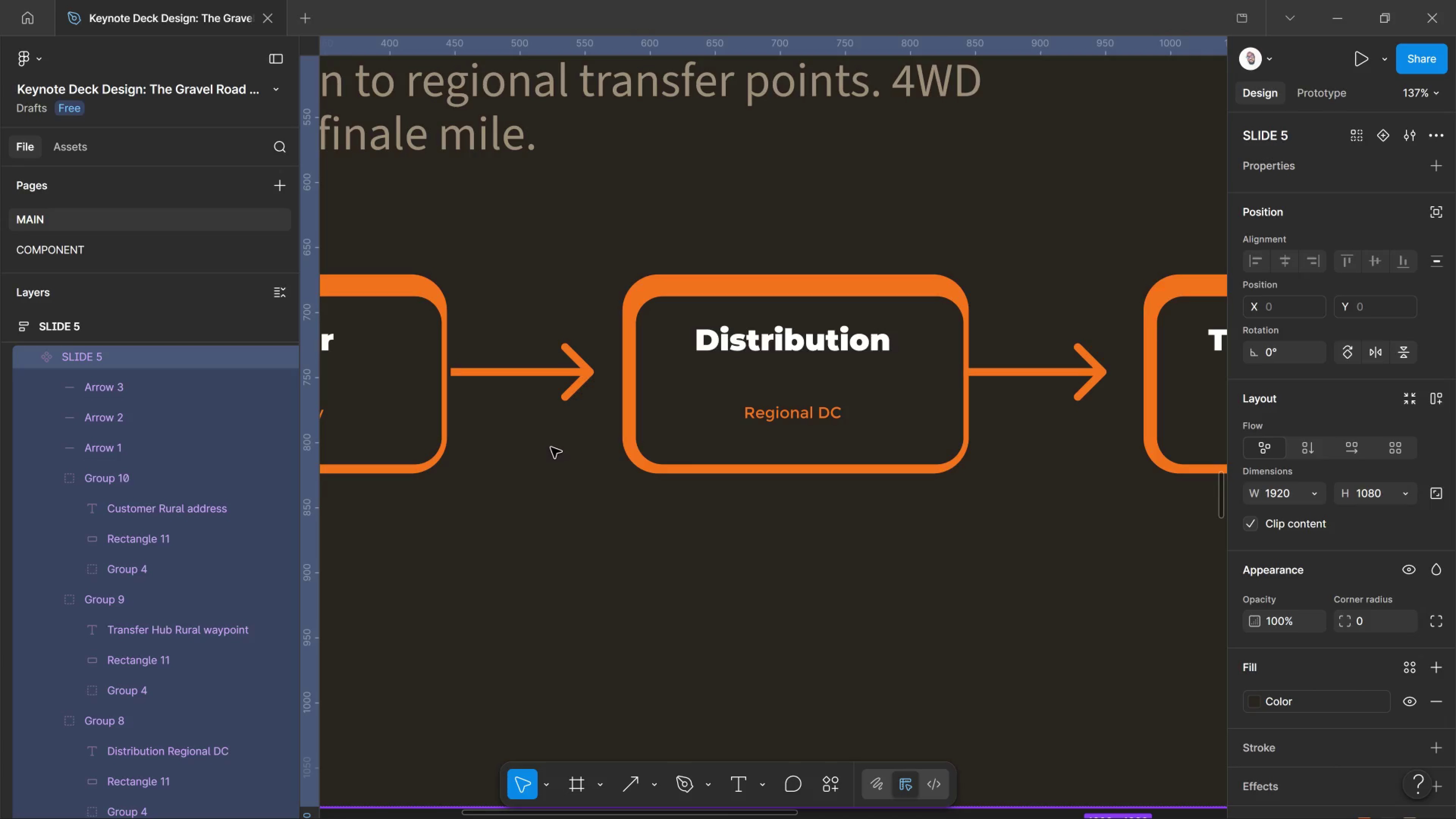 
left_click_drag(start_coordinate=[551, 447], to_coordinate=[554, 448])
 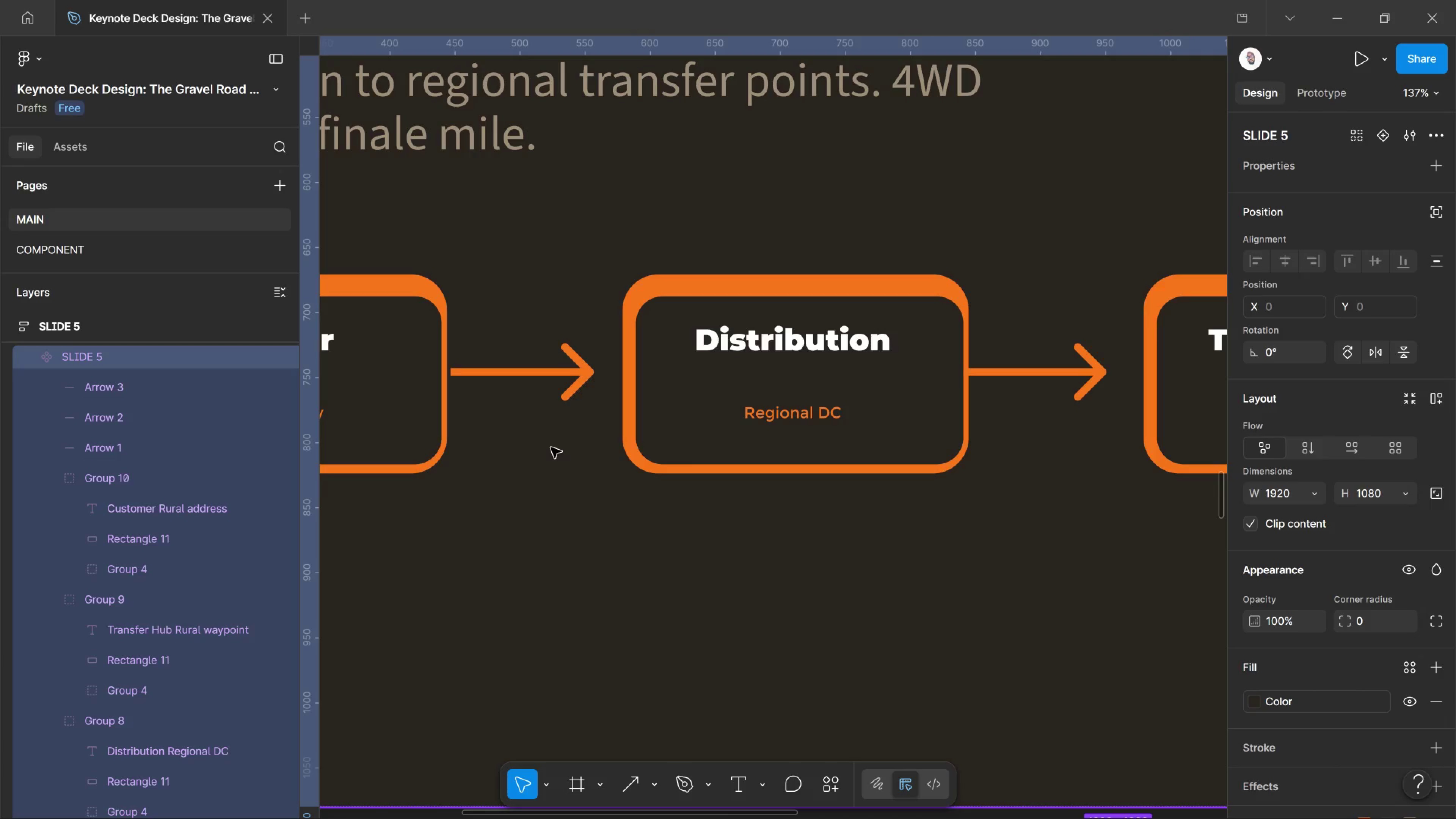 
hold_key(key=ControlLeft, duration=1.27)
scroll: coordinate [535, 447], scroll_direction: down, amount: 14.0
 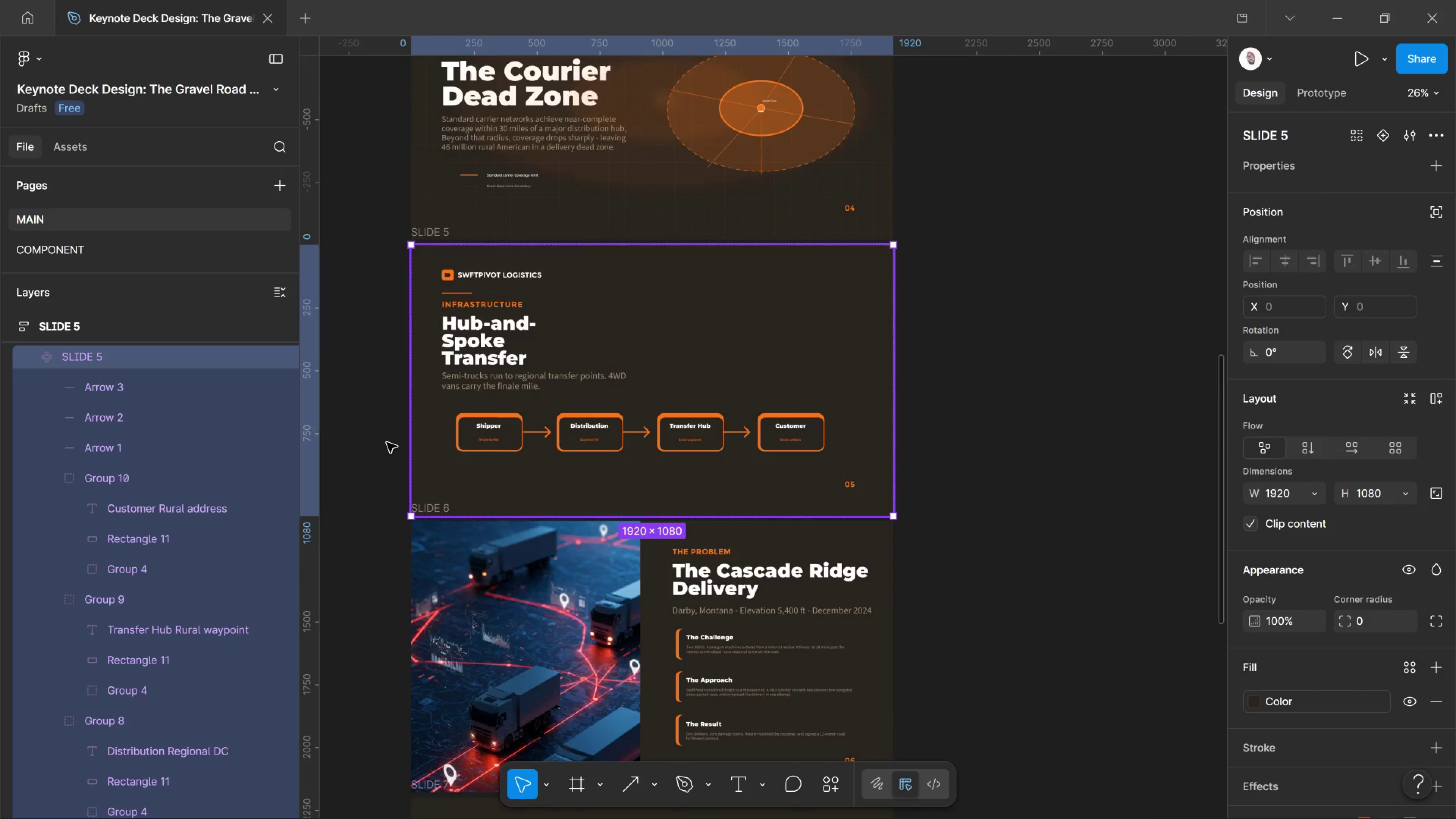 
left_click([387, 442])
 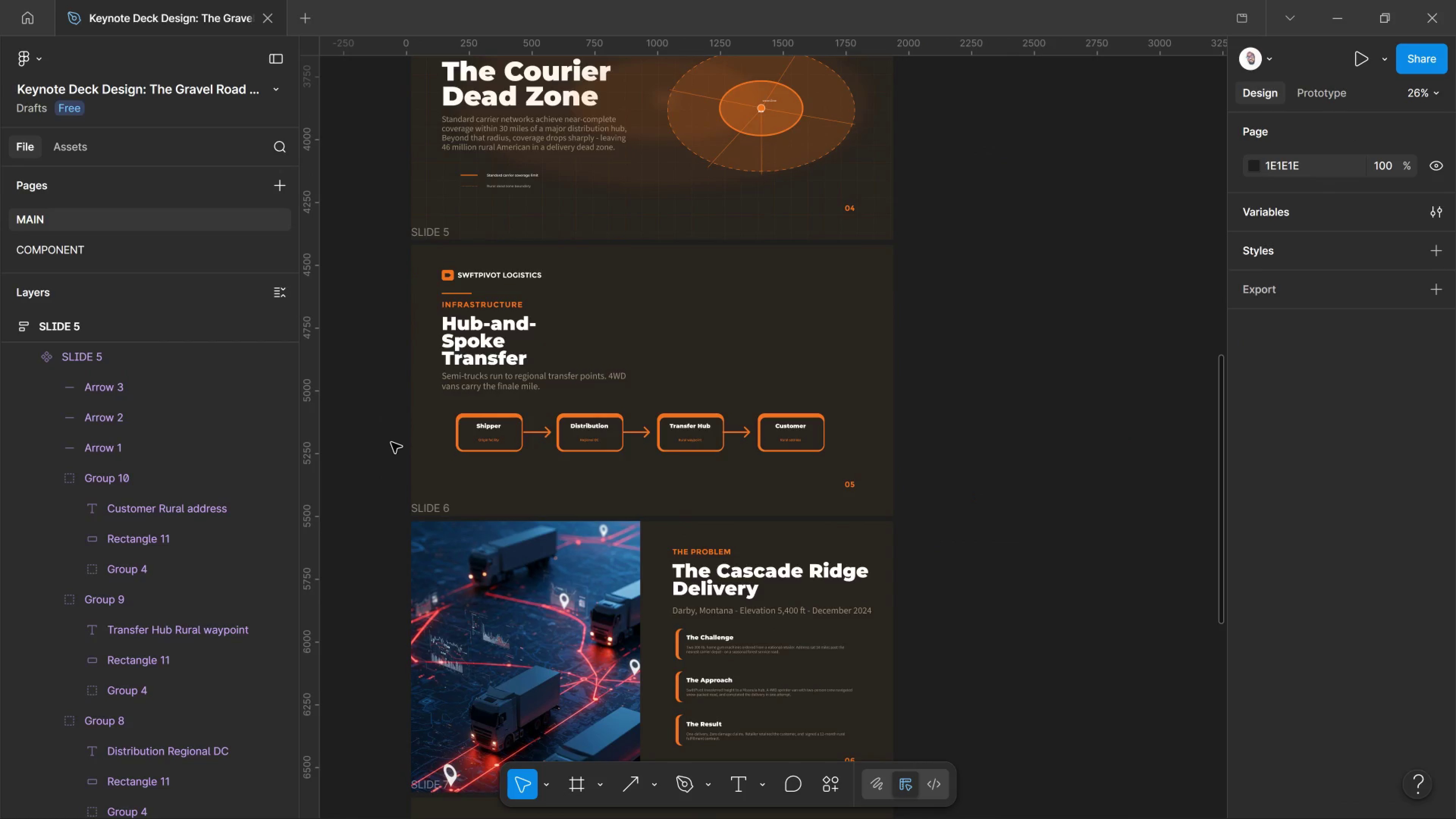 
hold_key(key=ControlLeft, duration=1.91)
left_click([538, 434])
 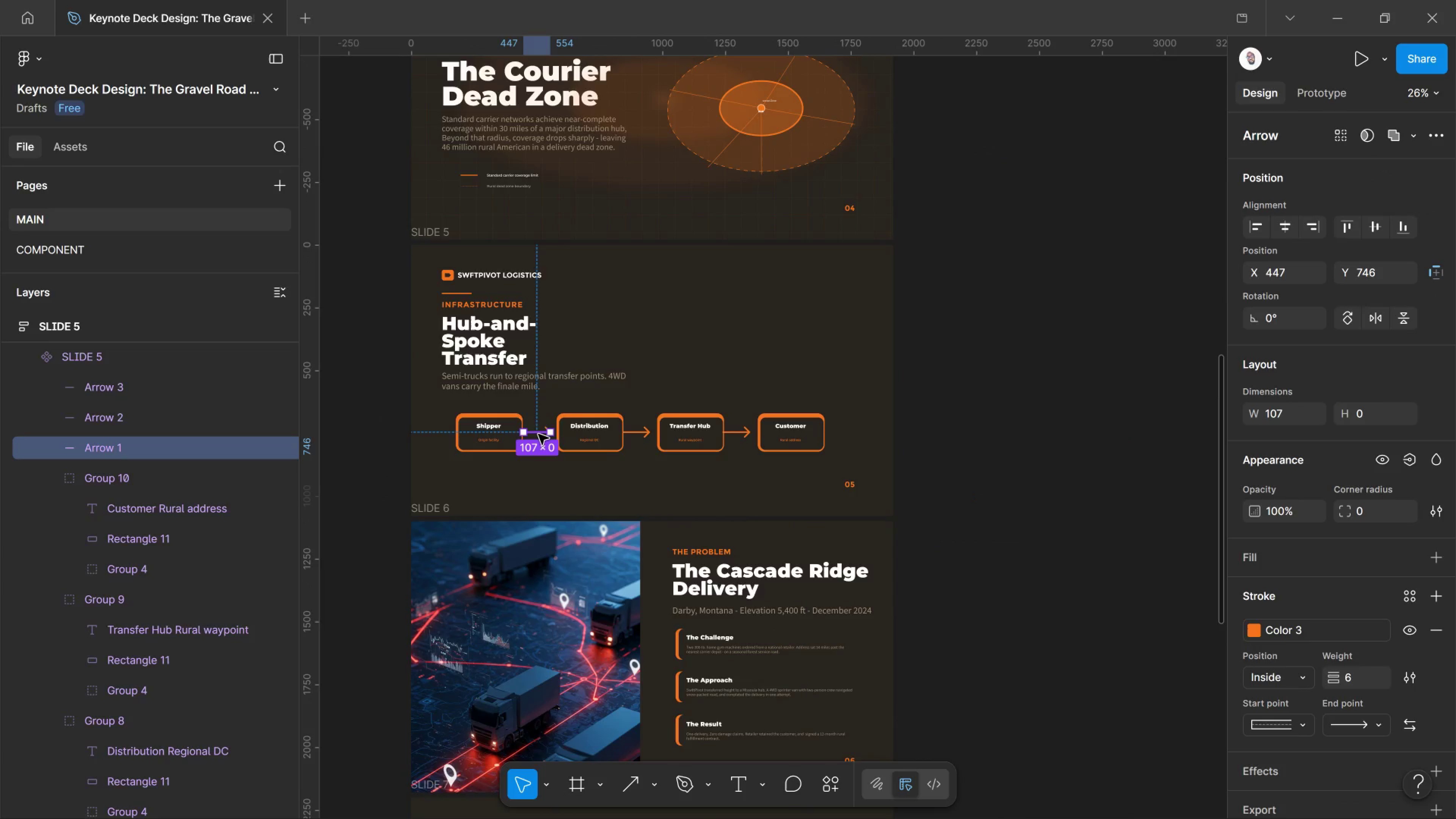 
hold_key(key=ControlLeft, duration=2.48)
scroll: coordinate [527, 439], scroll_direction: up, amount: 25.0
 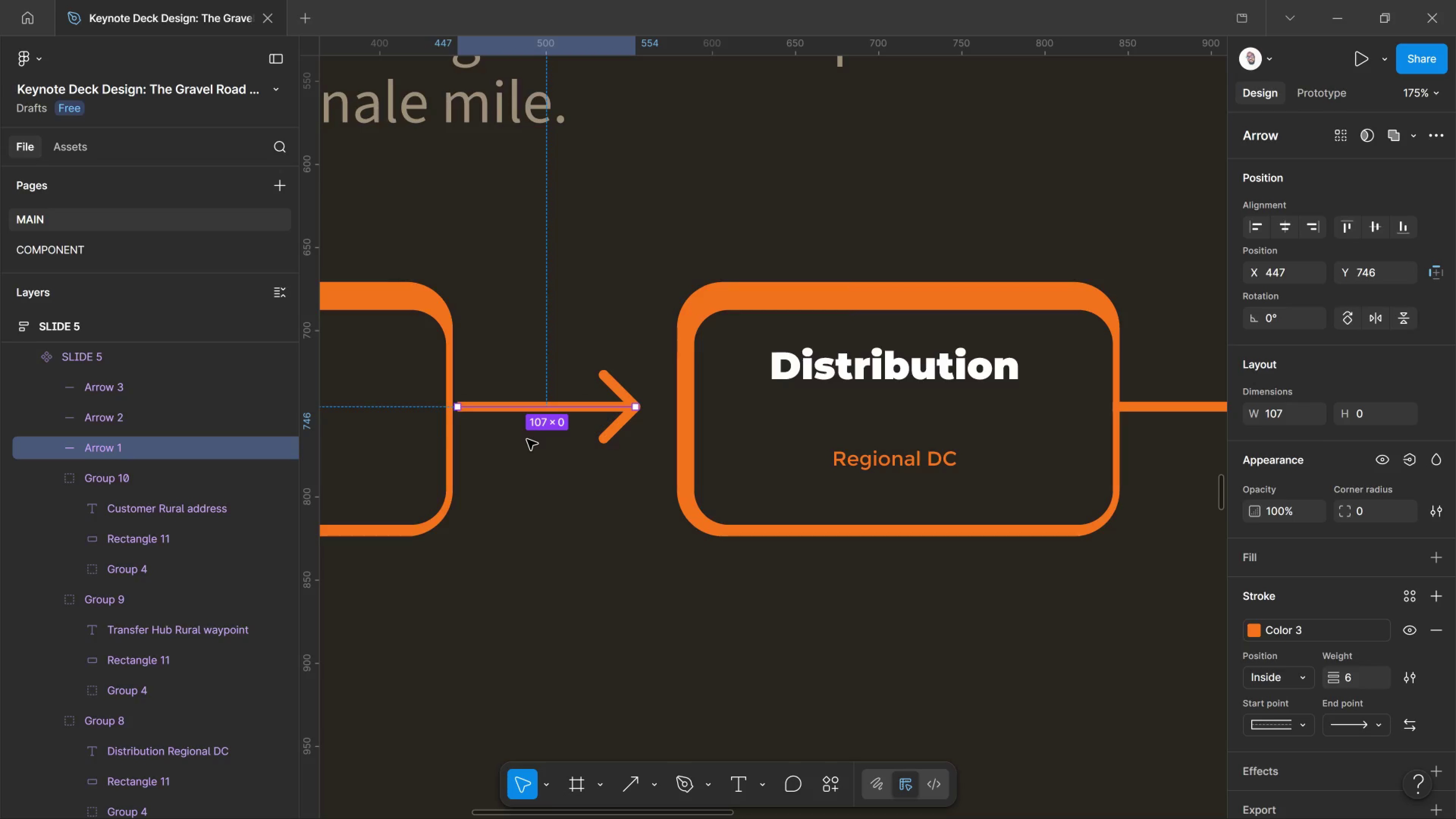 
key(ArrowLeft)
 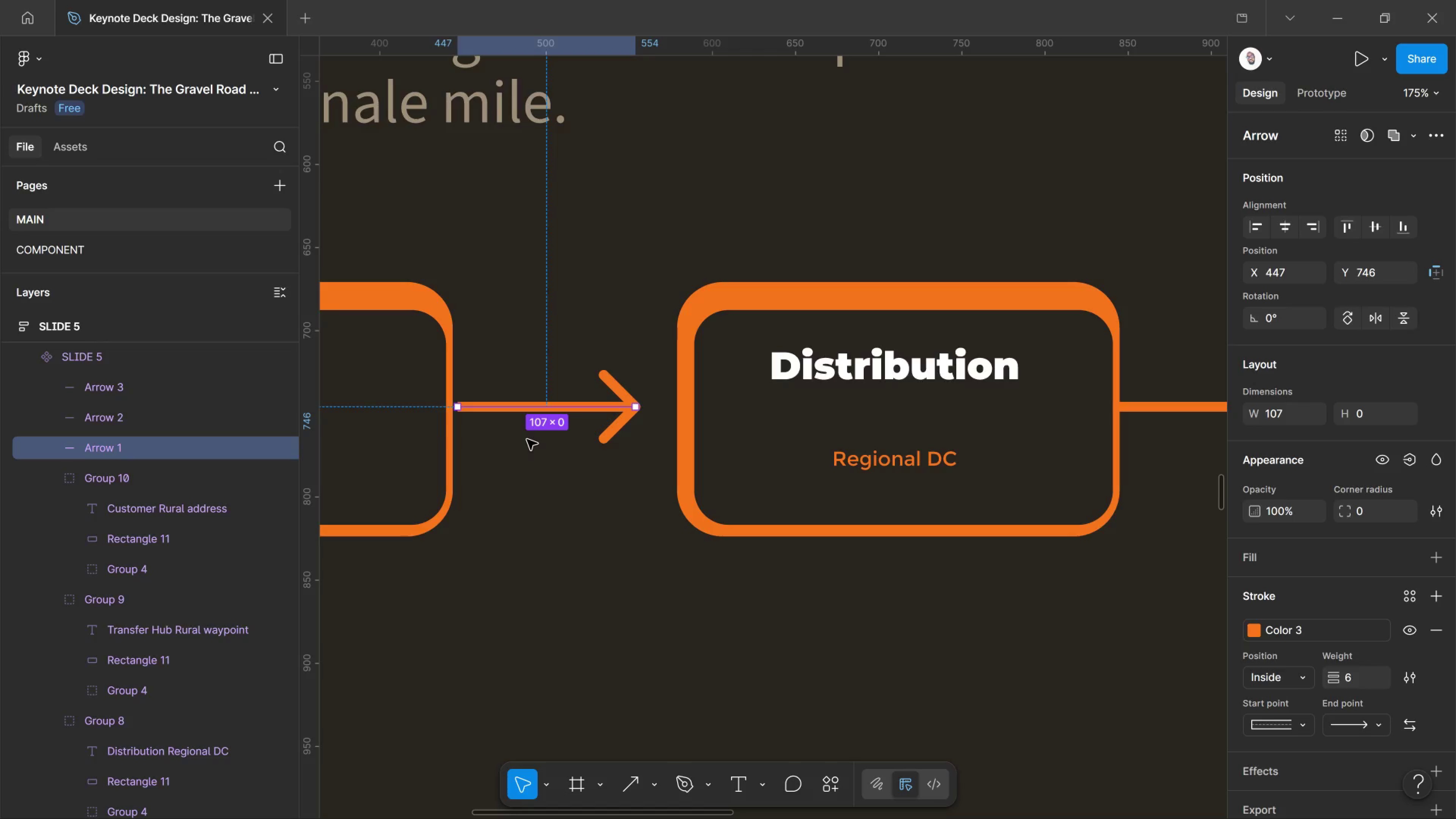 
key(ArrowLeft)
 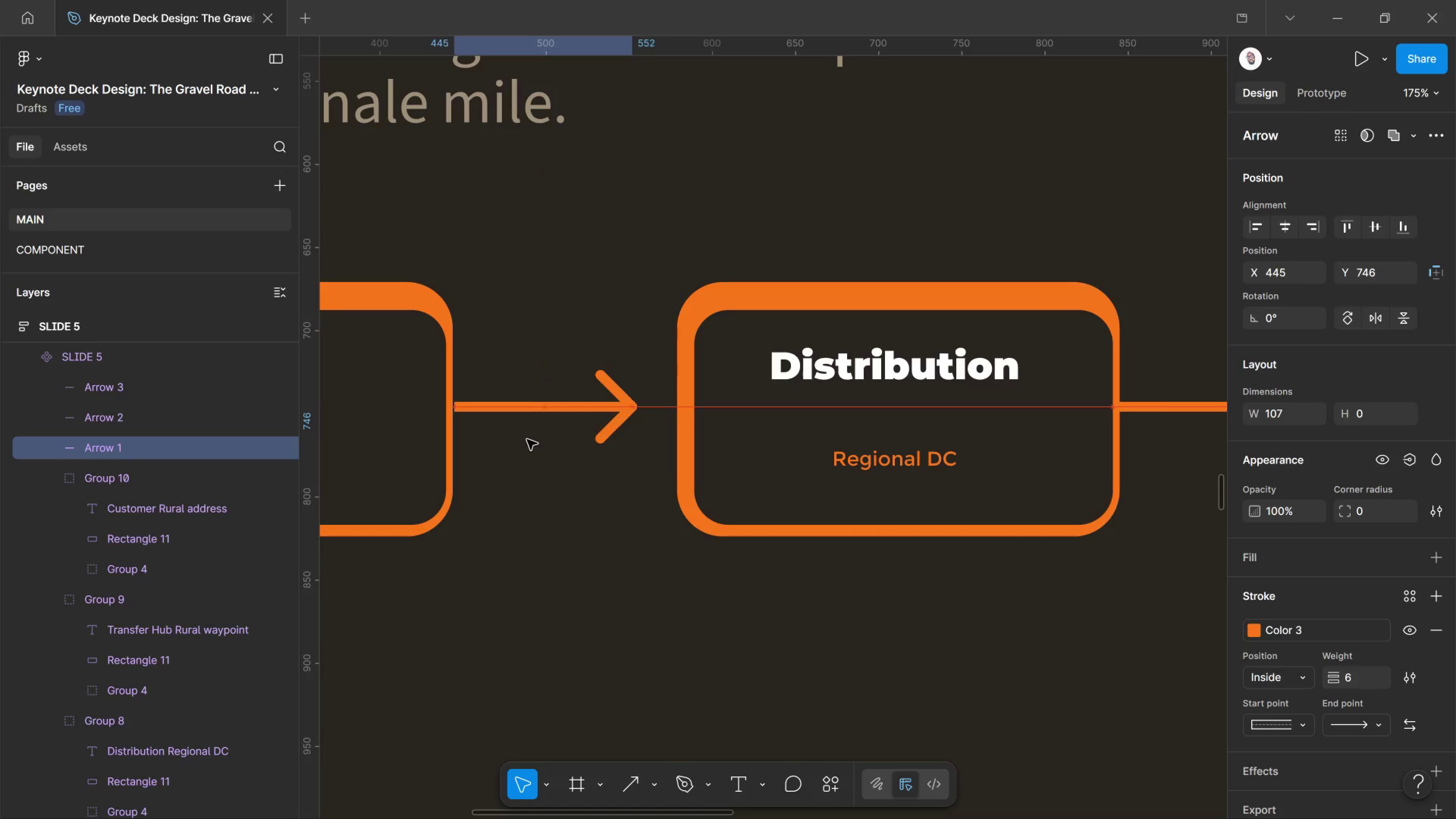 
key(ArrowLeft)
 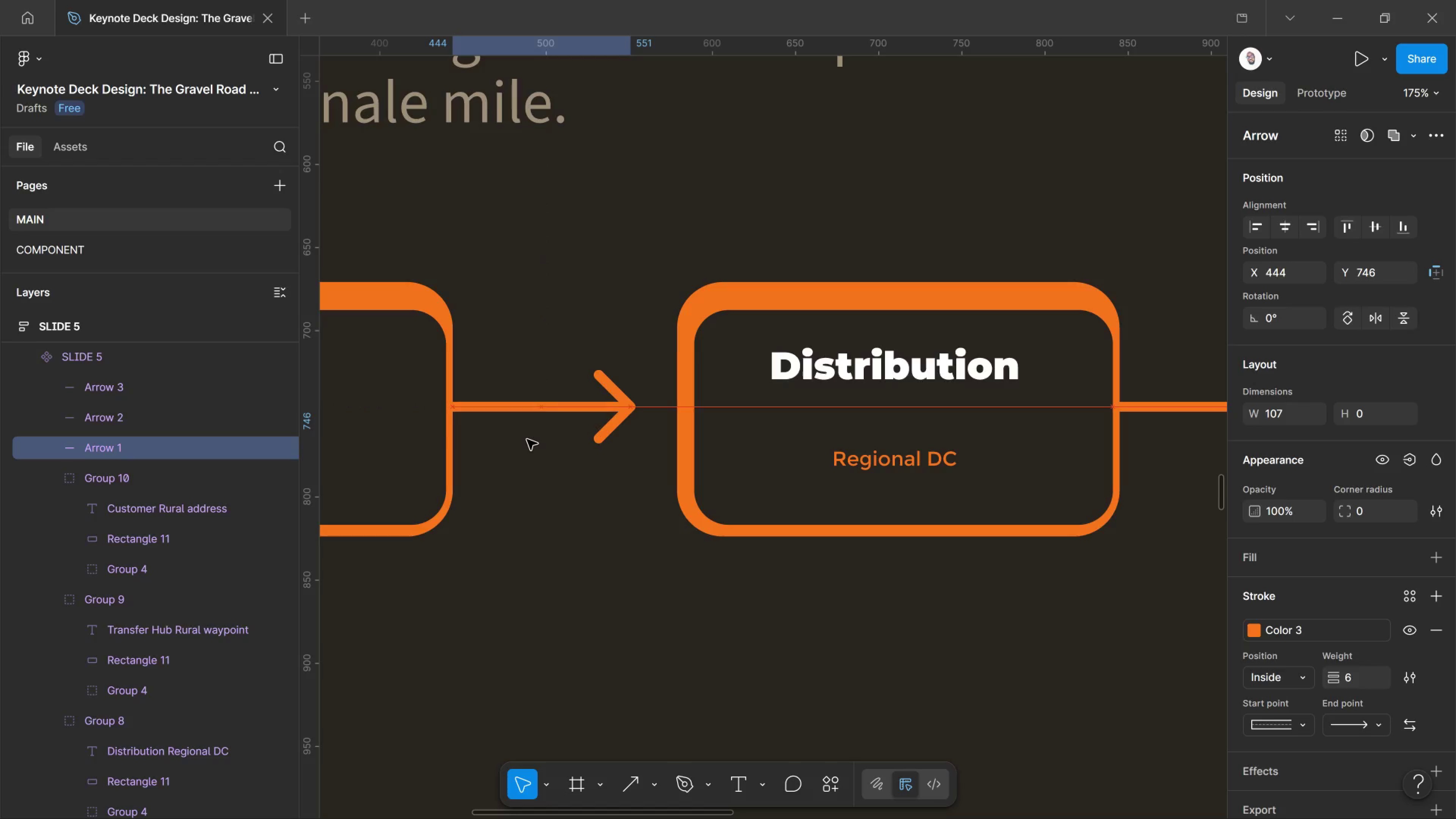 
key(ArrowLeft)
 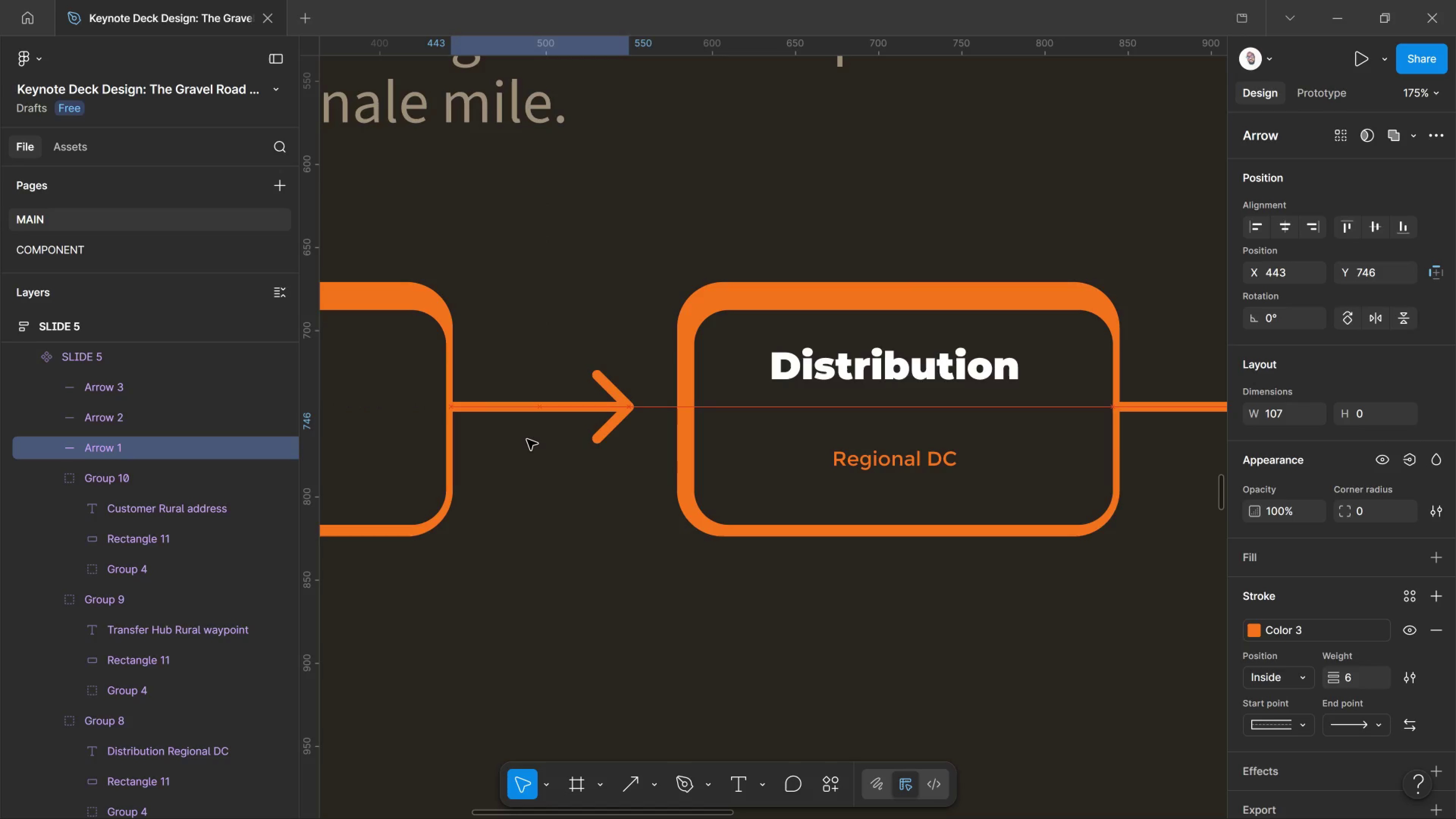 
key(ArrowLeft)
 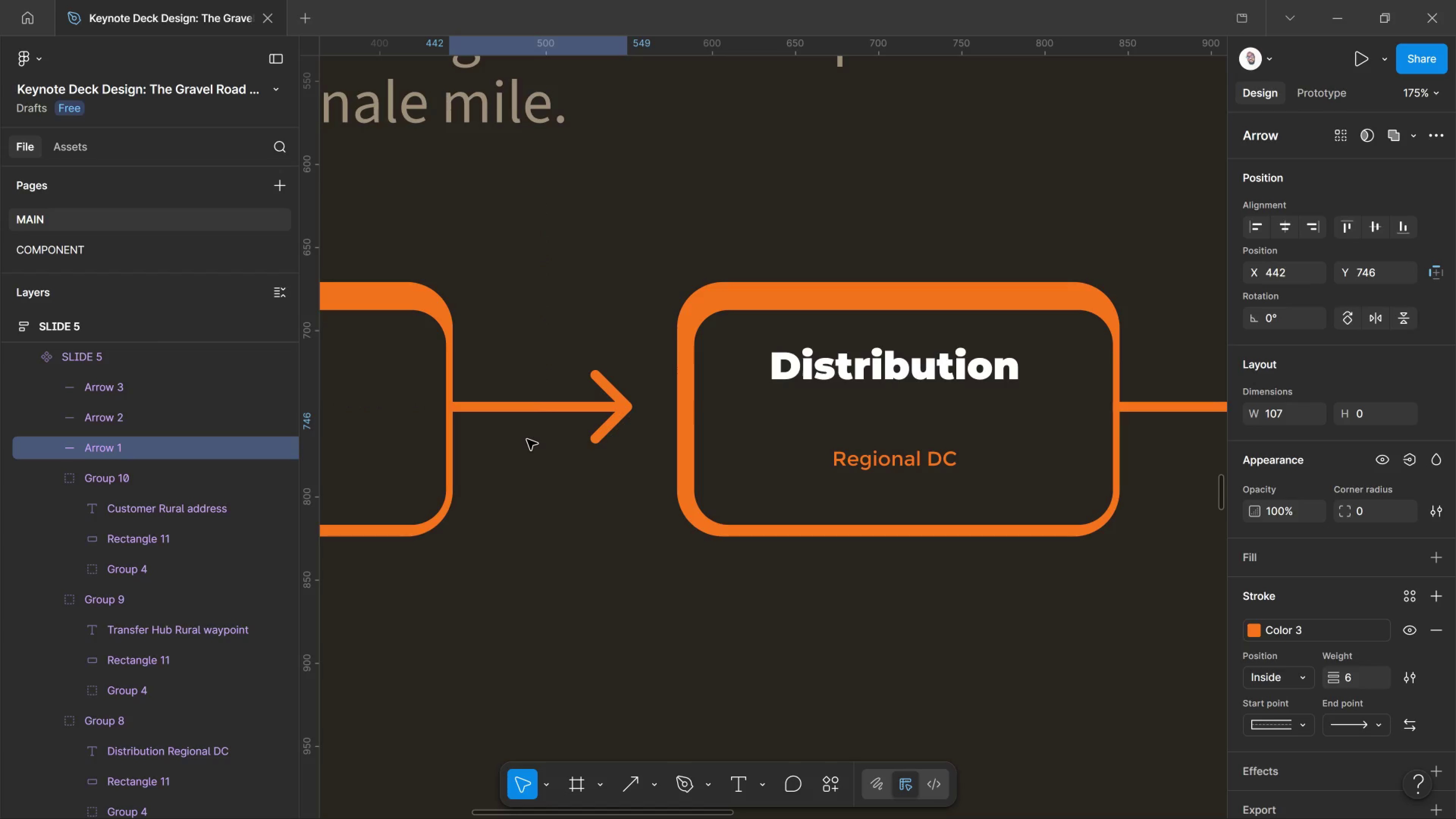 
hold_key(key=ControlLeft, duration=2.73)
scroll: coordinate [849, 410], scroll_direction: down, amount: 30.0